 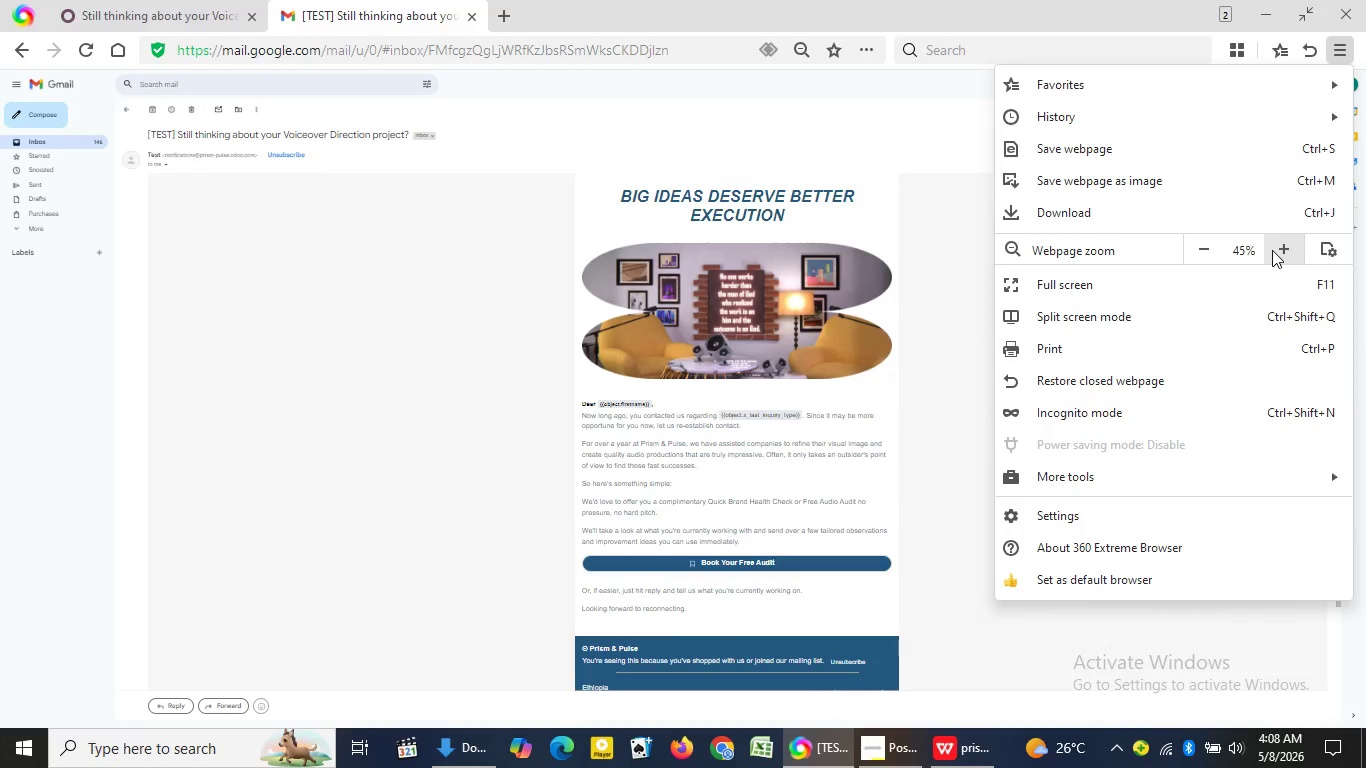 
left_click([1274, 250])
 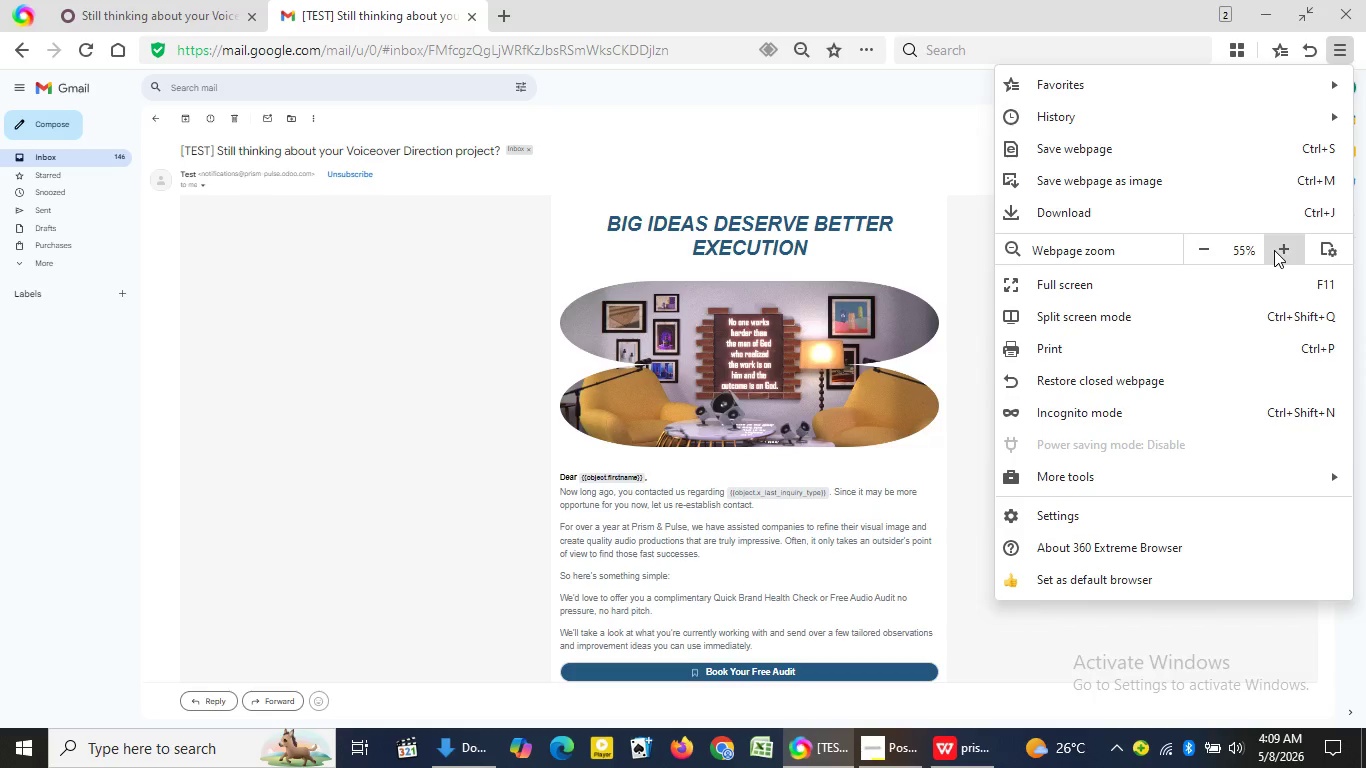 
left_click([1274, 250])
 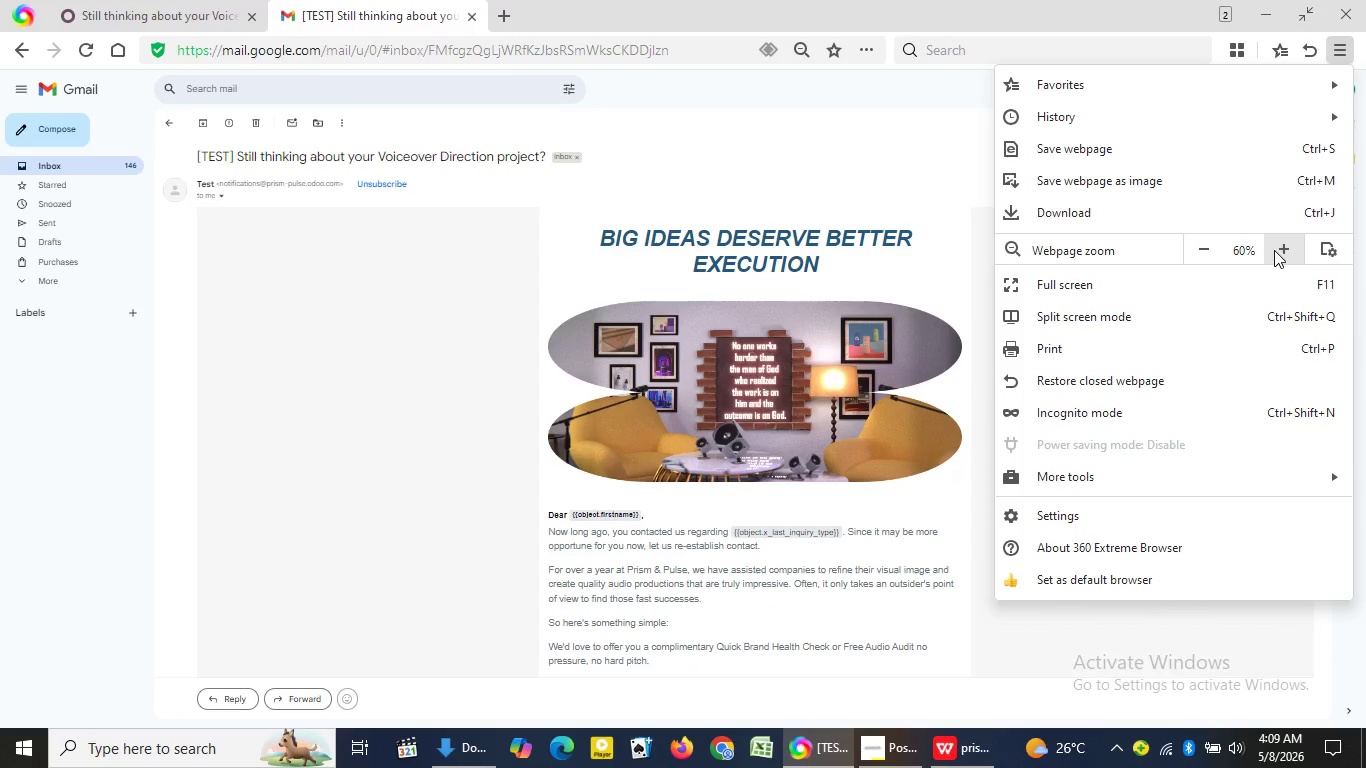 
left_click([1274, 250])
 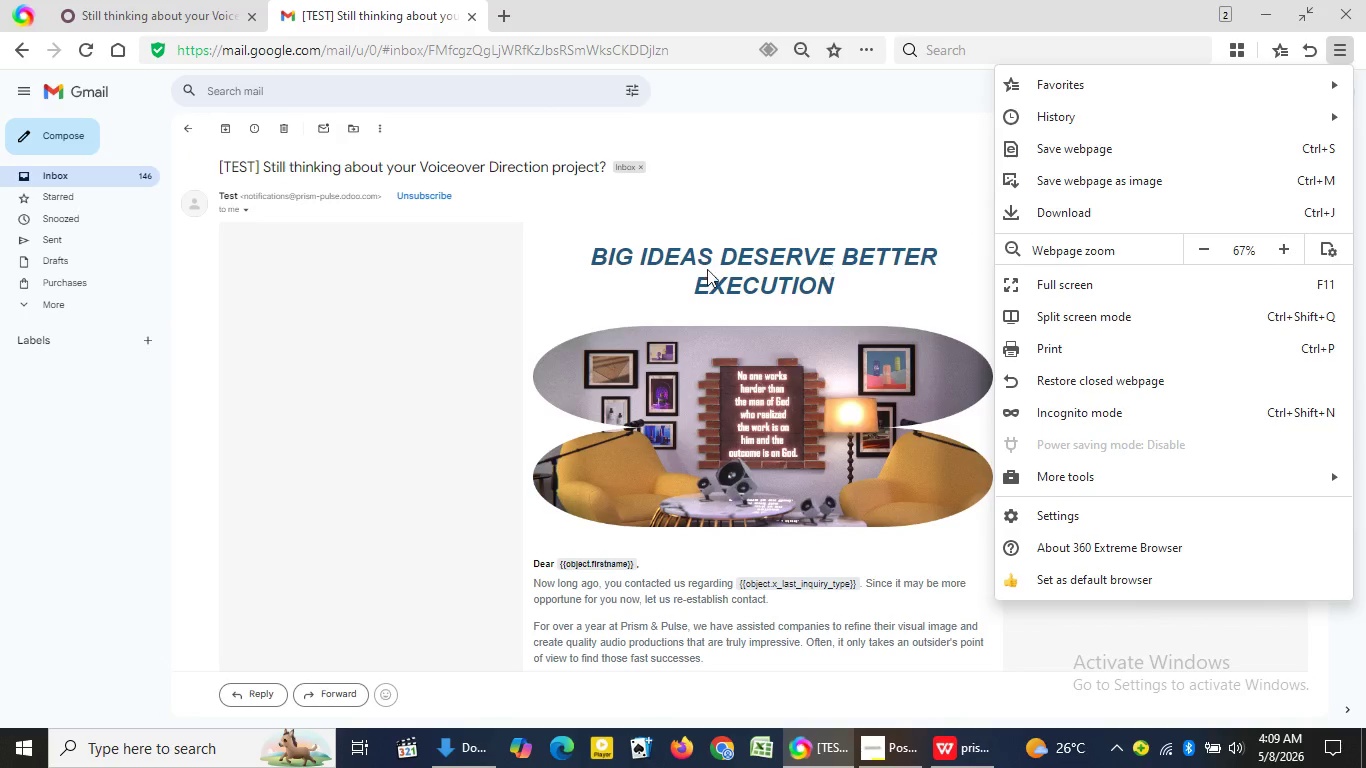 
left_click_drag(start_coordinate=[1278, 248], to_coordinate=[1283, 246])
 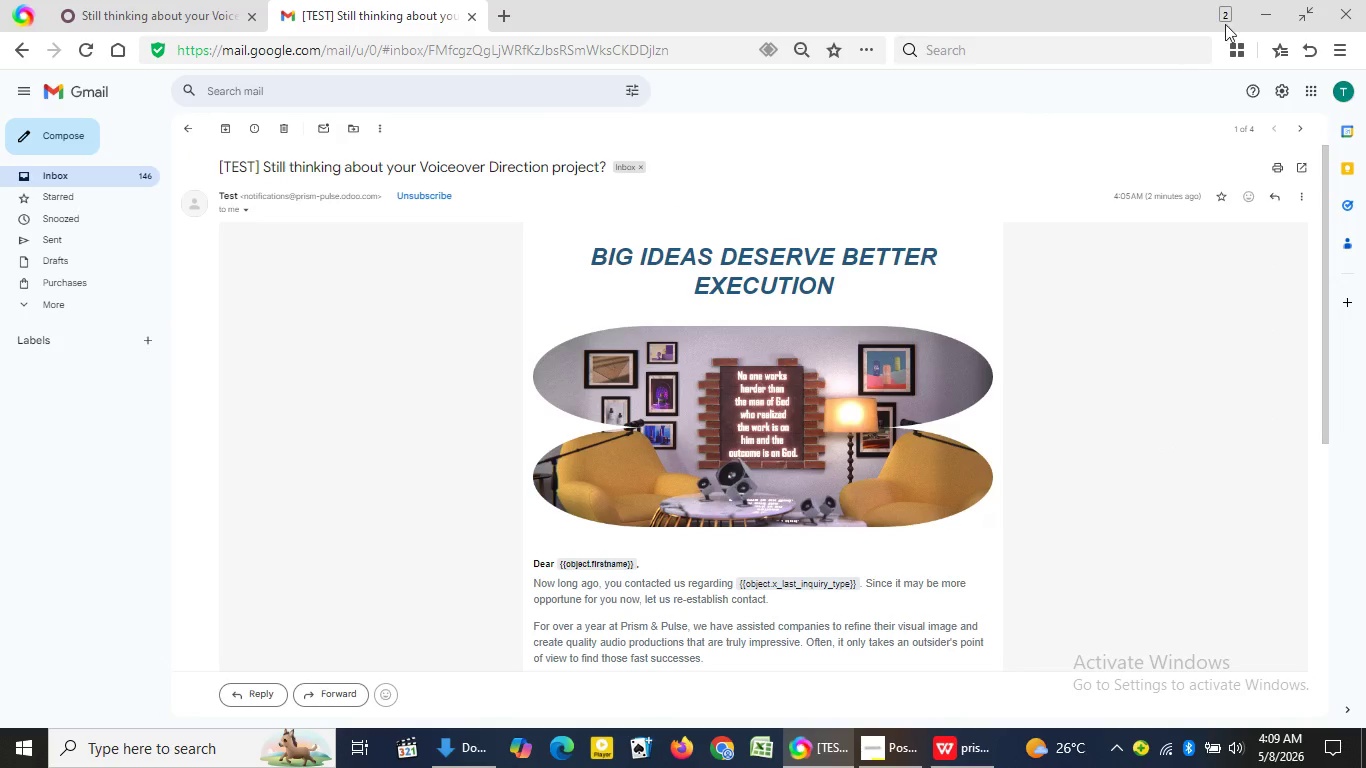 
left_click([341, 354])
 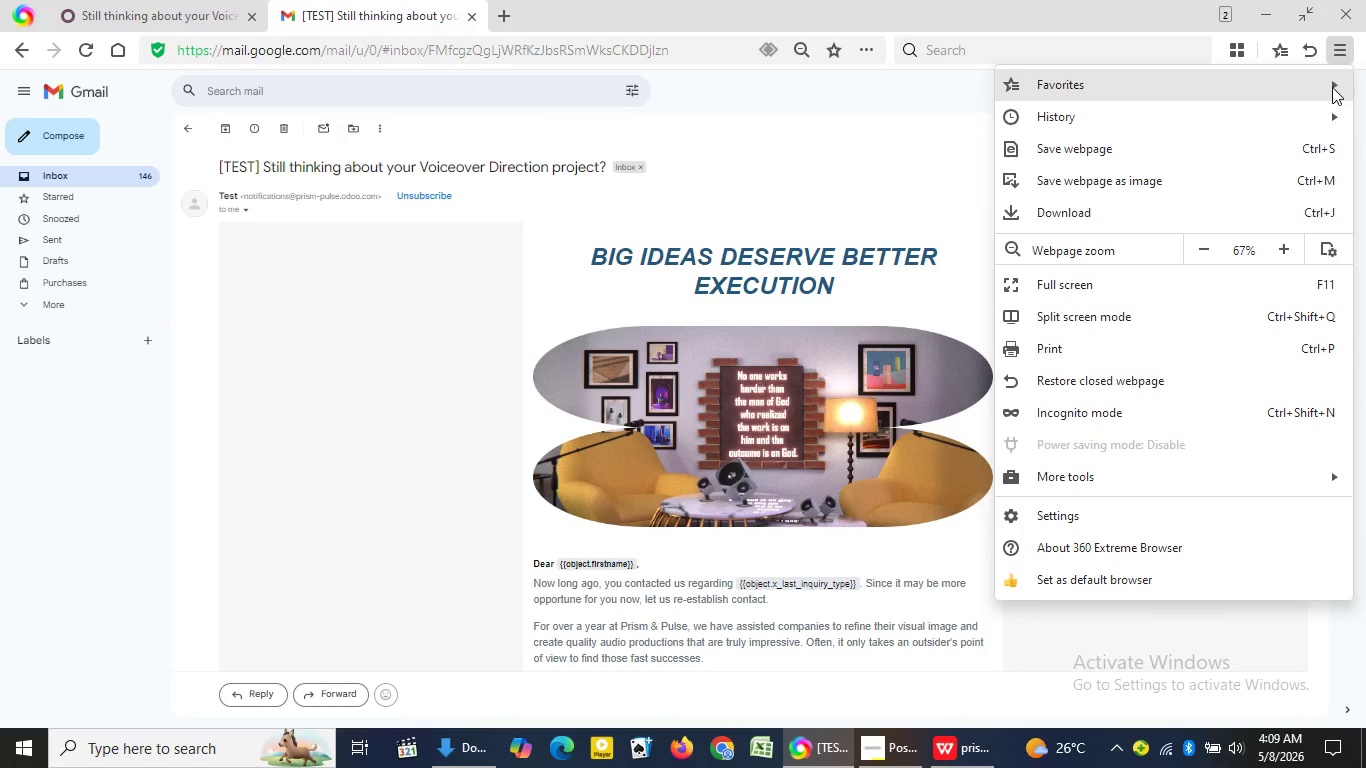 
left_click([1346, 38])
 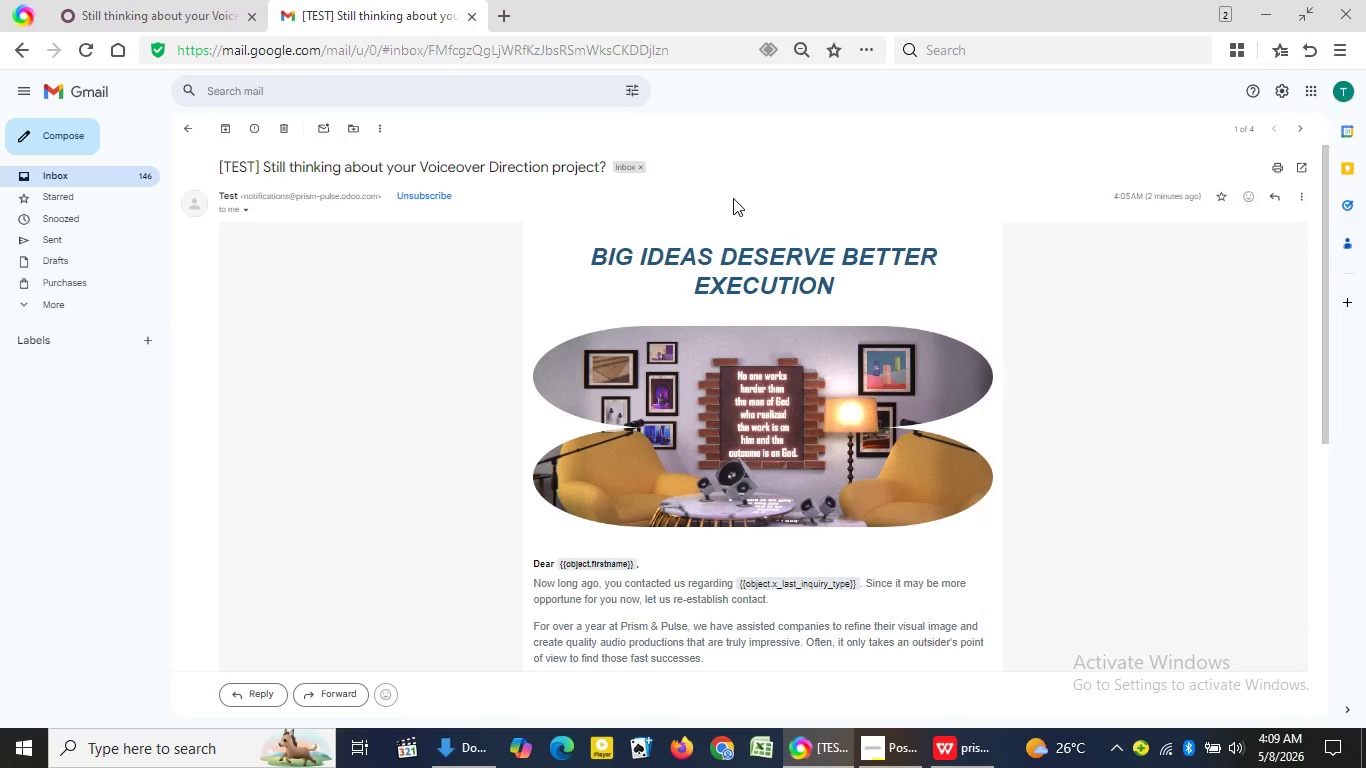 
left_click([733, 198])
 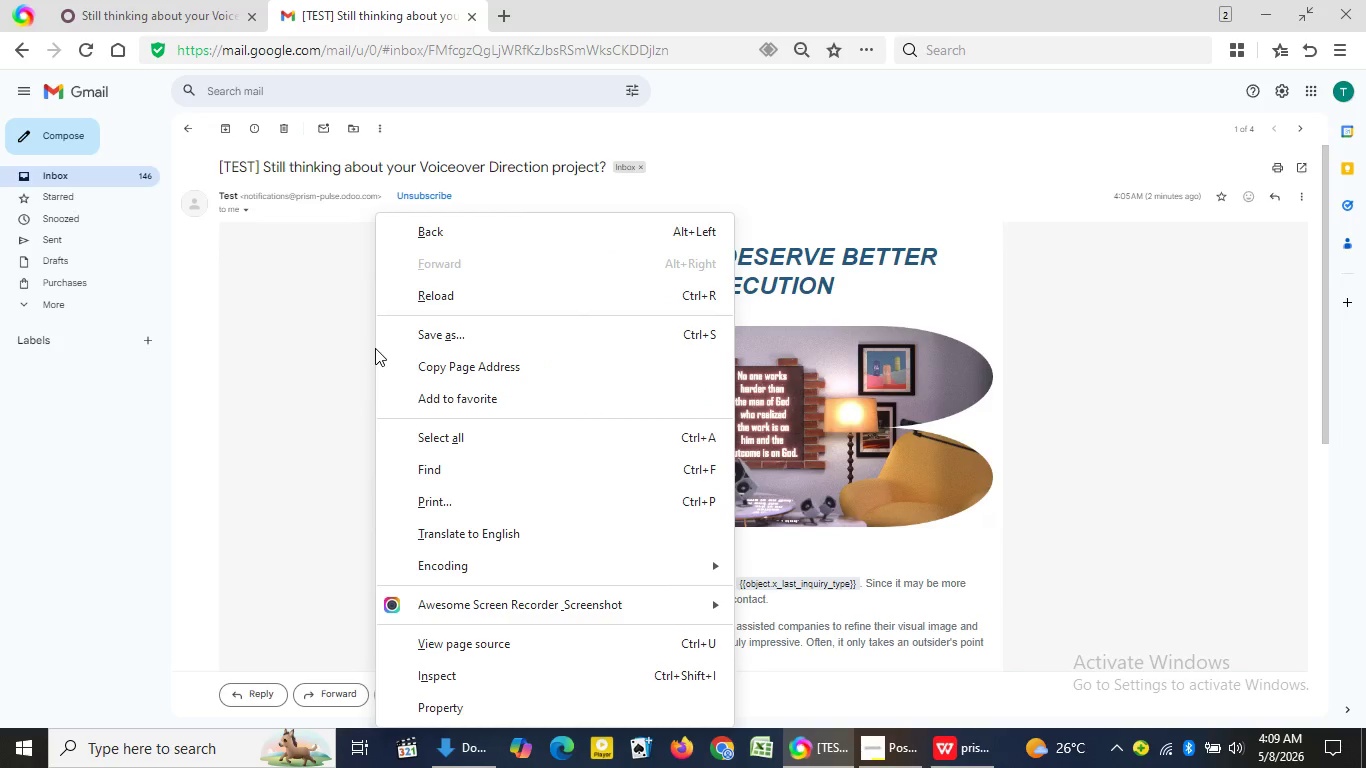 
right_click([375, 348])
 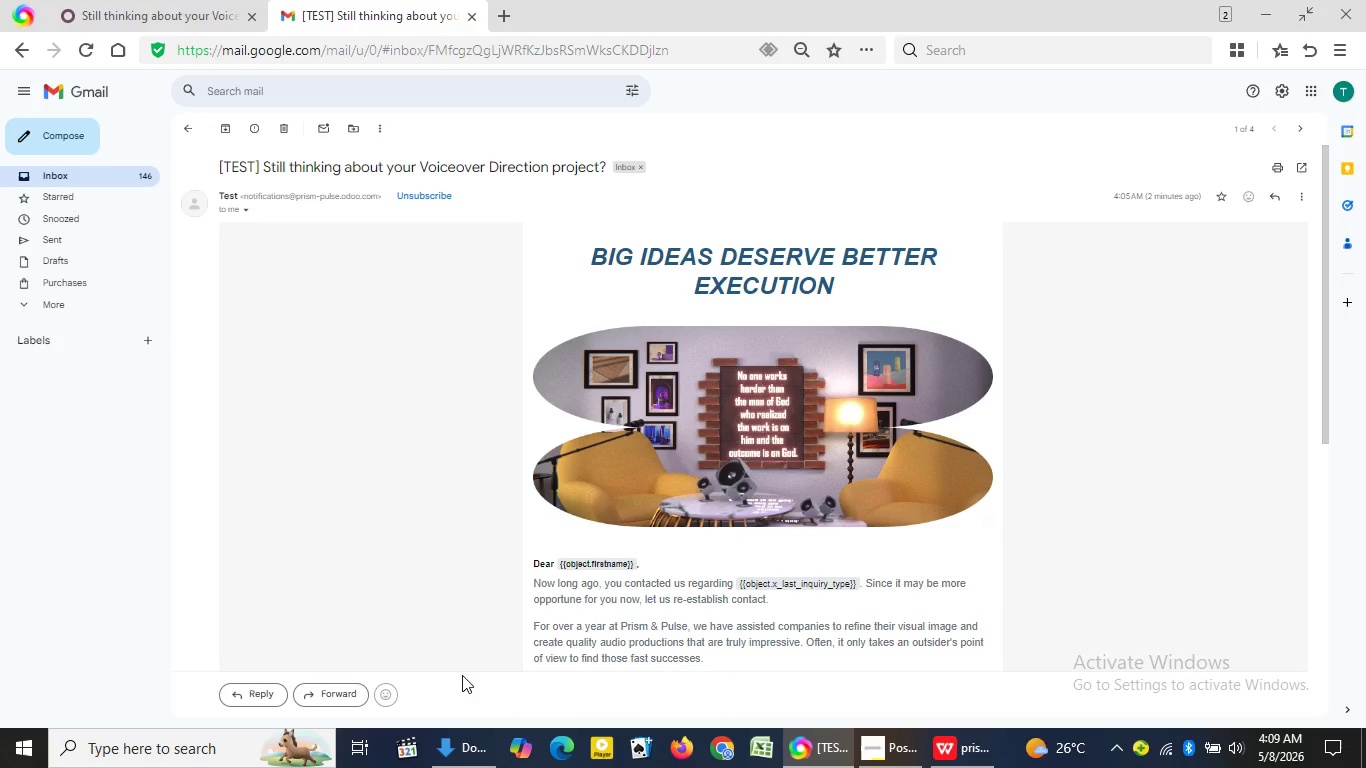 
left_click([462, 675])
 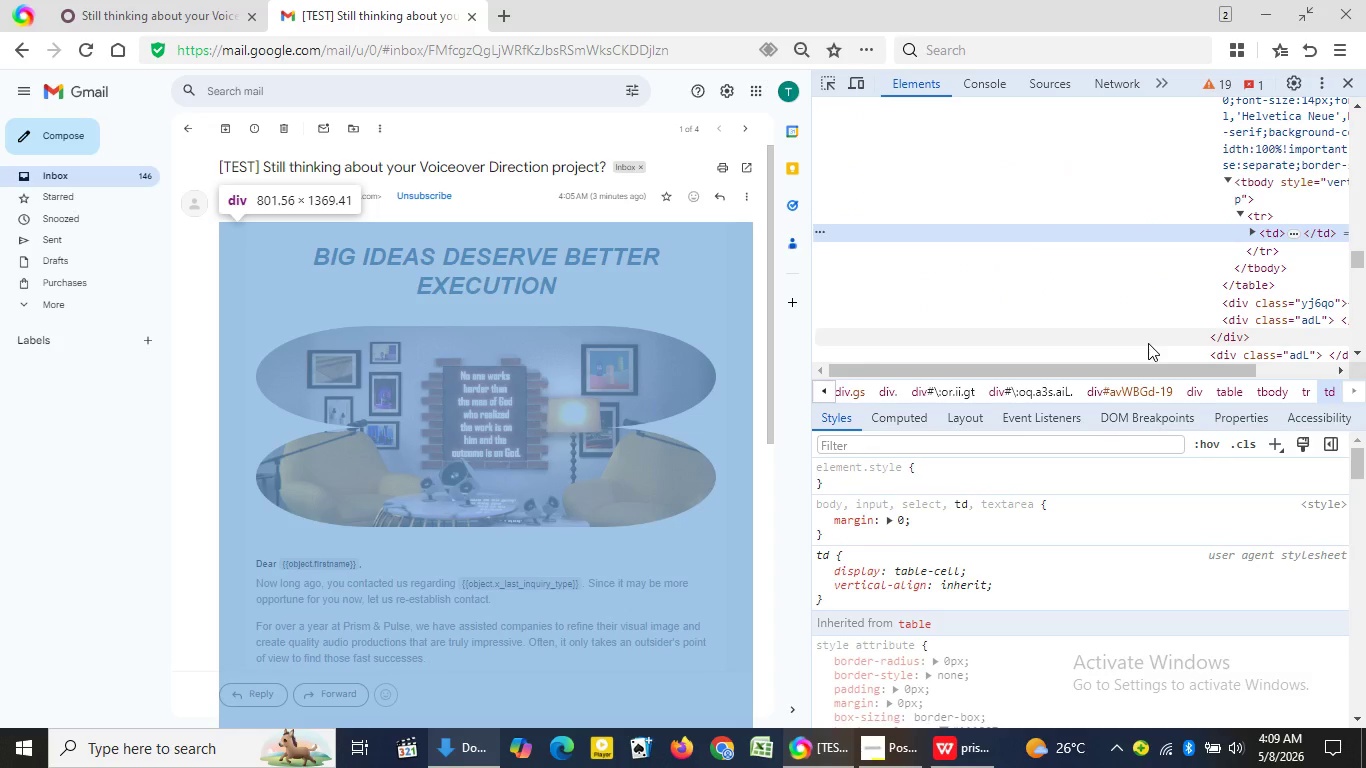 
wait(24.73)
 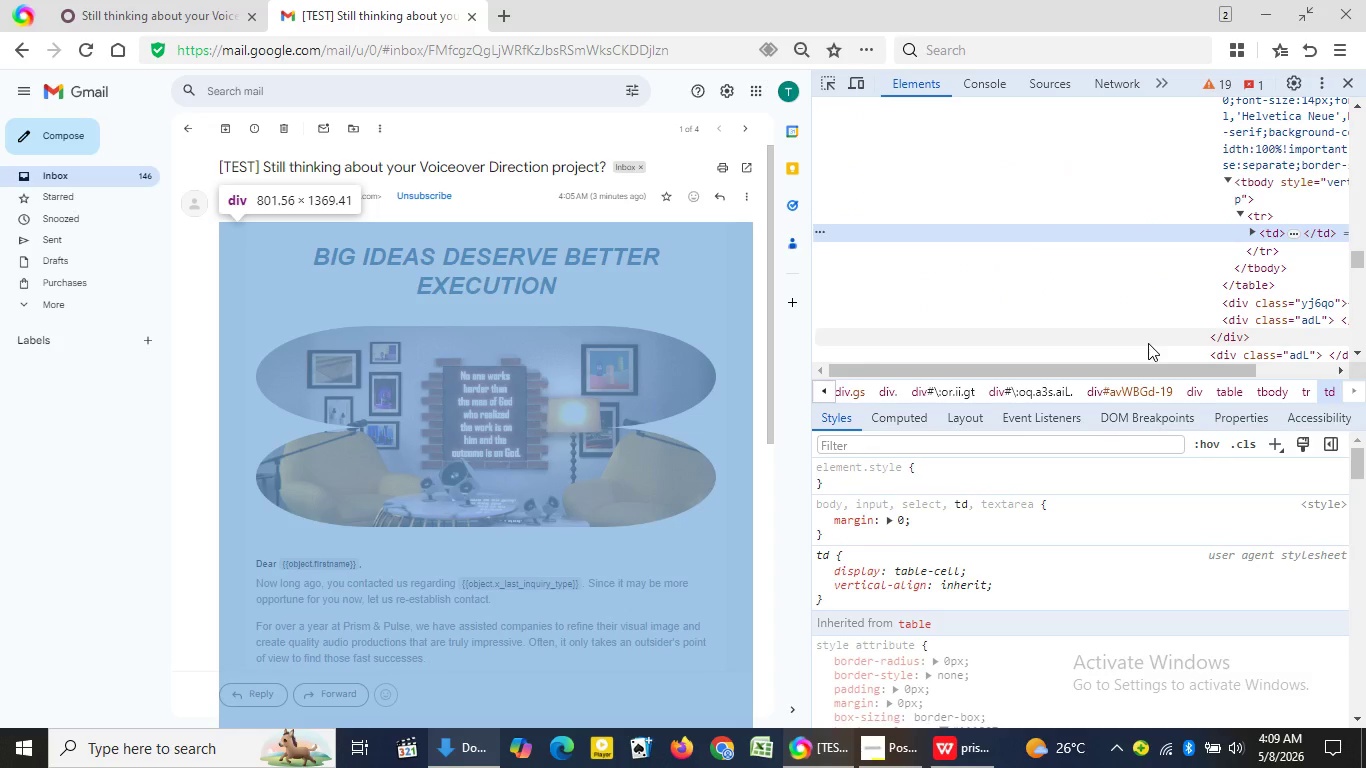 
scroll: coordinate [1077, 526], scroll_direction: up, amount: 7.0
 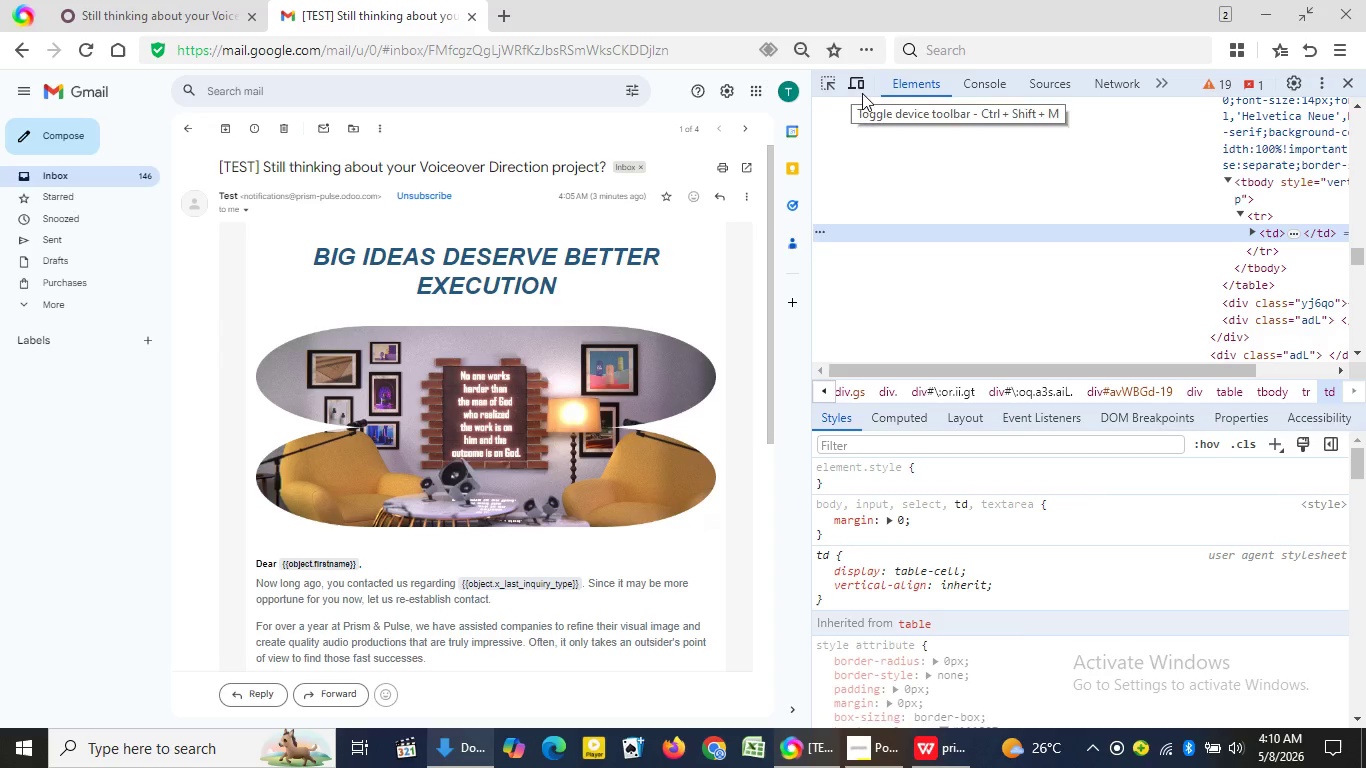 